 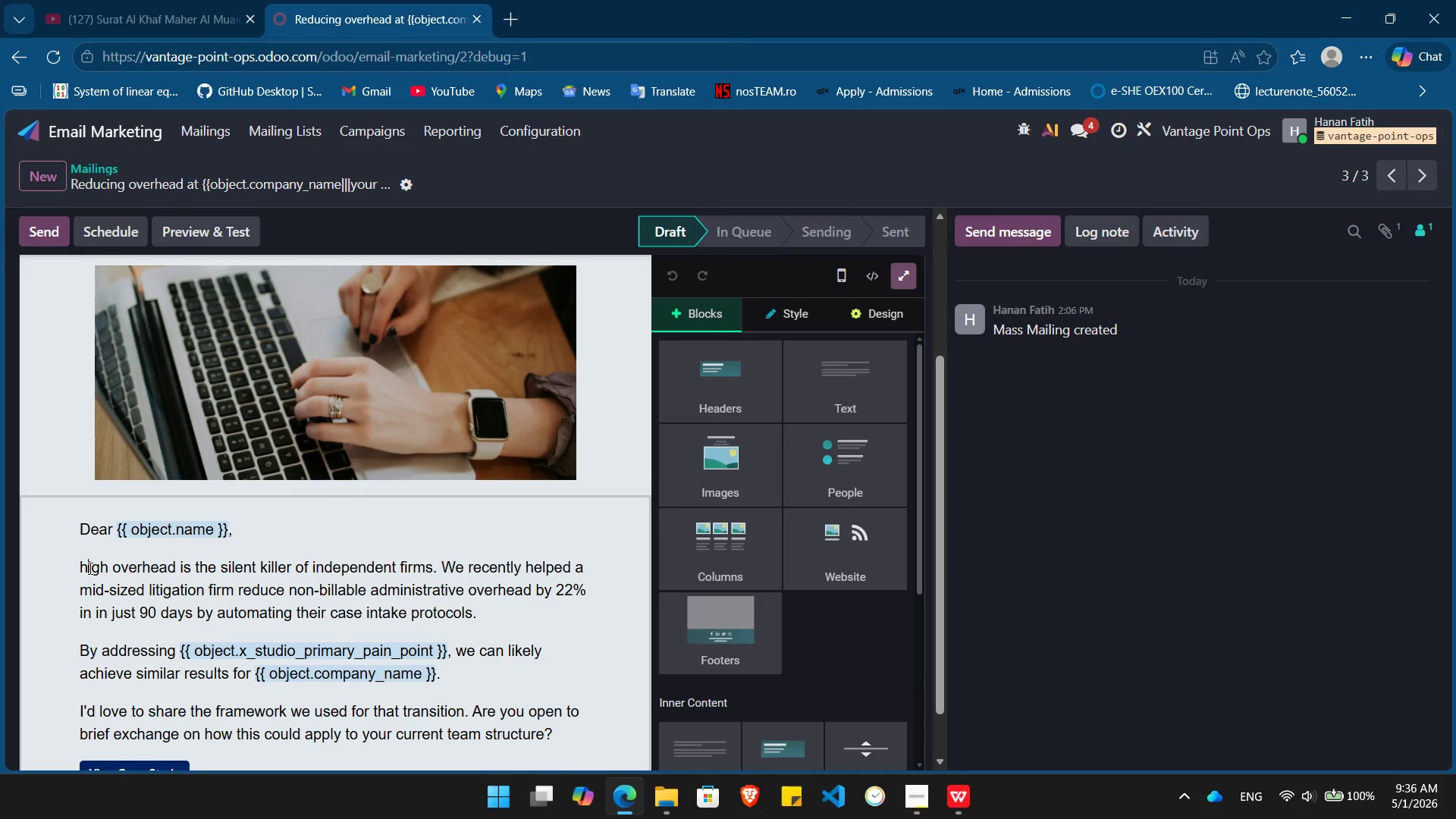 
key(Backspace)
 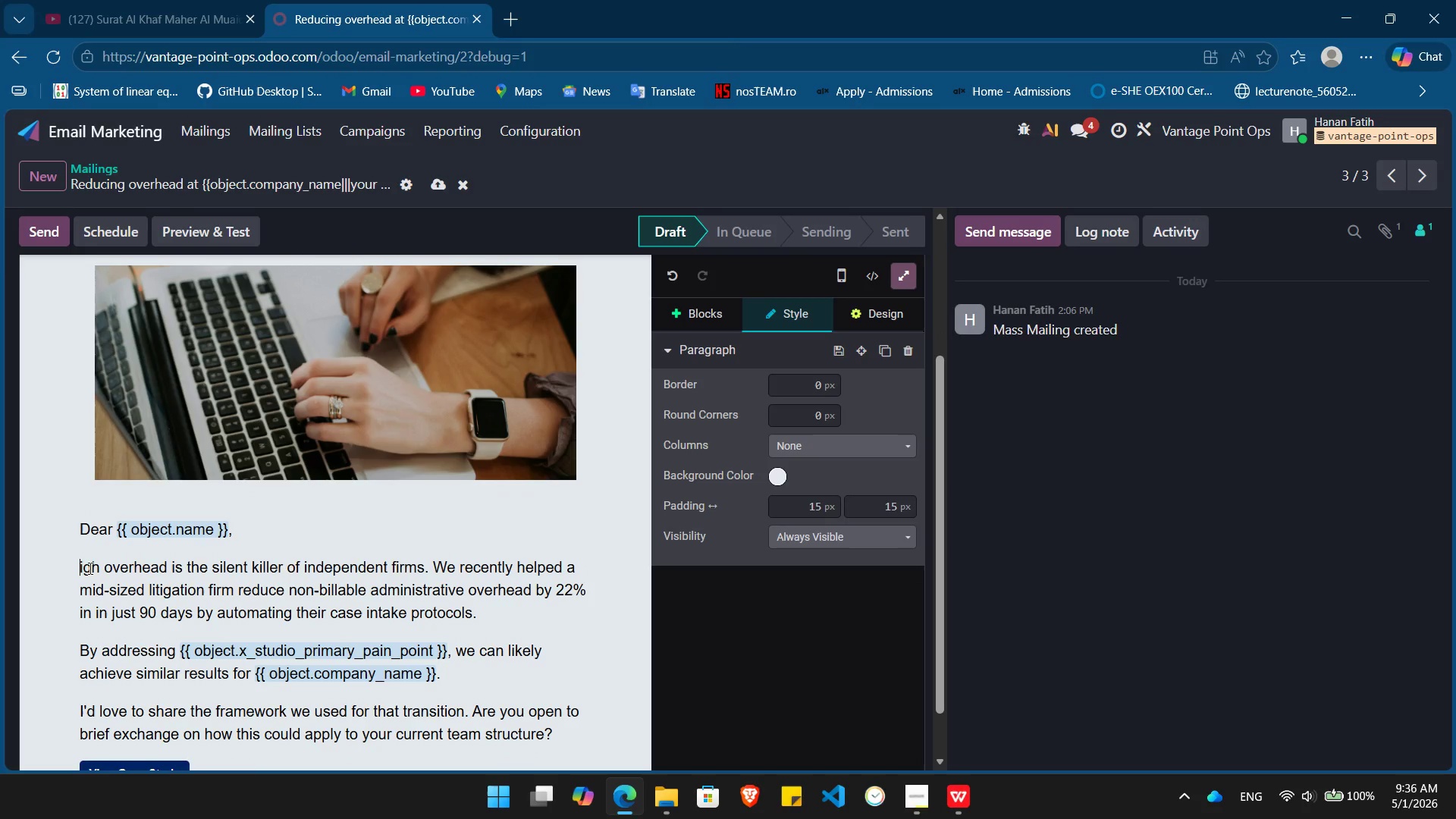 
key(Shift+ShiftLeft)
 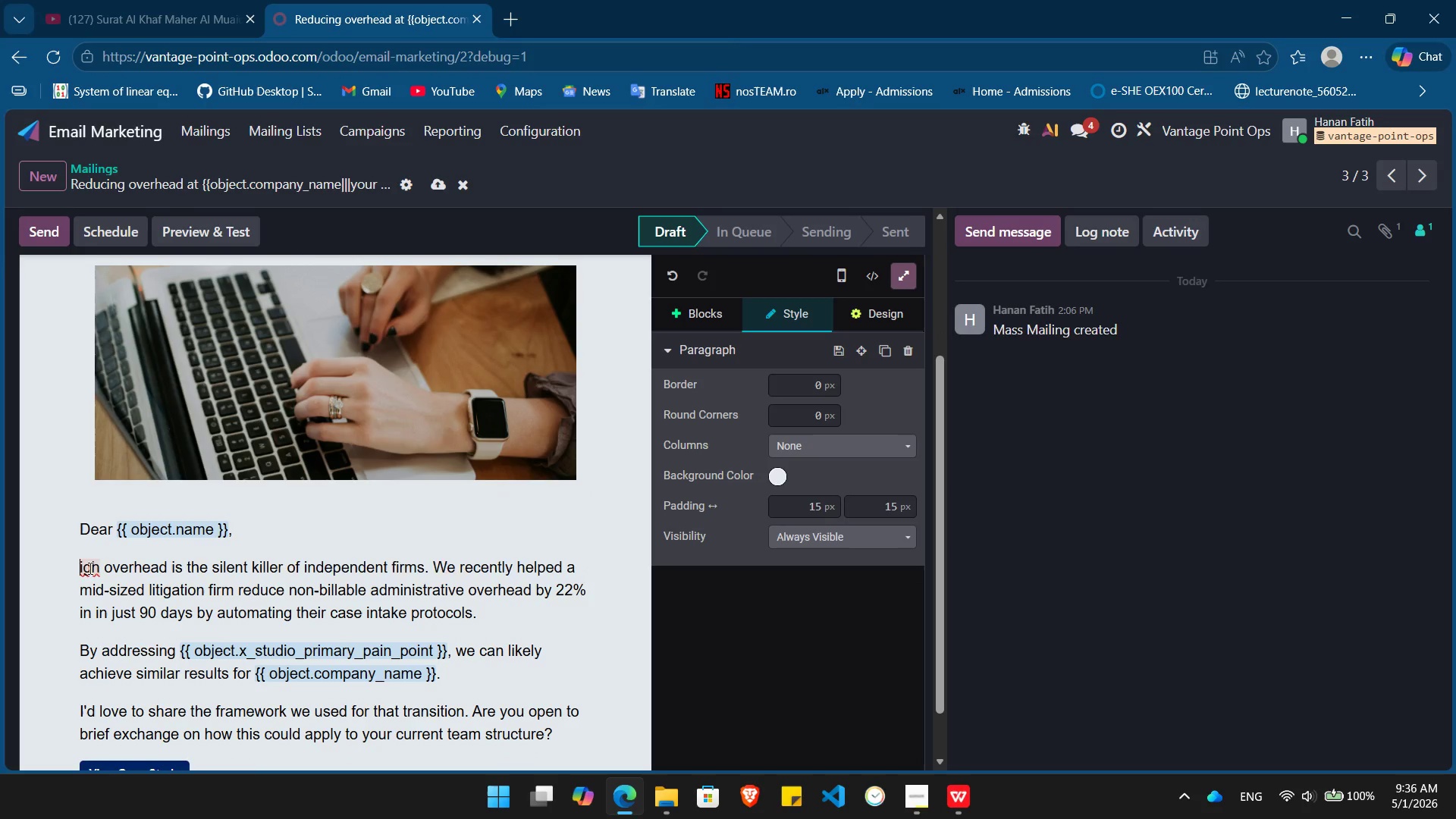 
key(Shift+H)
 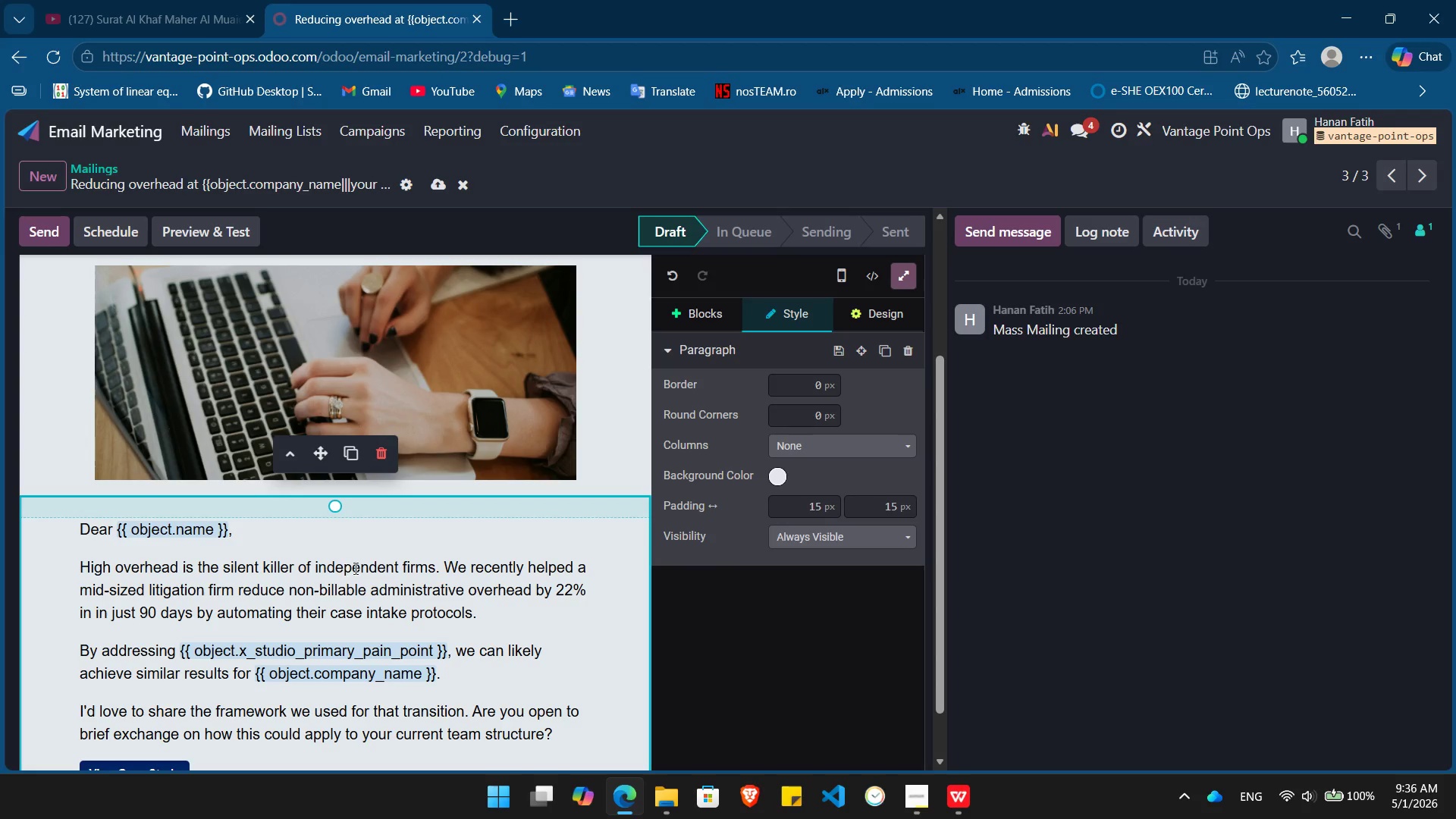 
wait(8.03)
 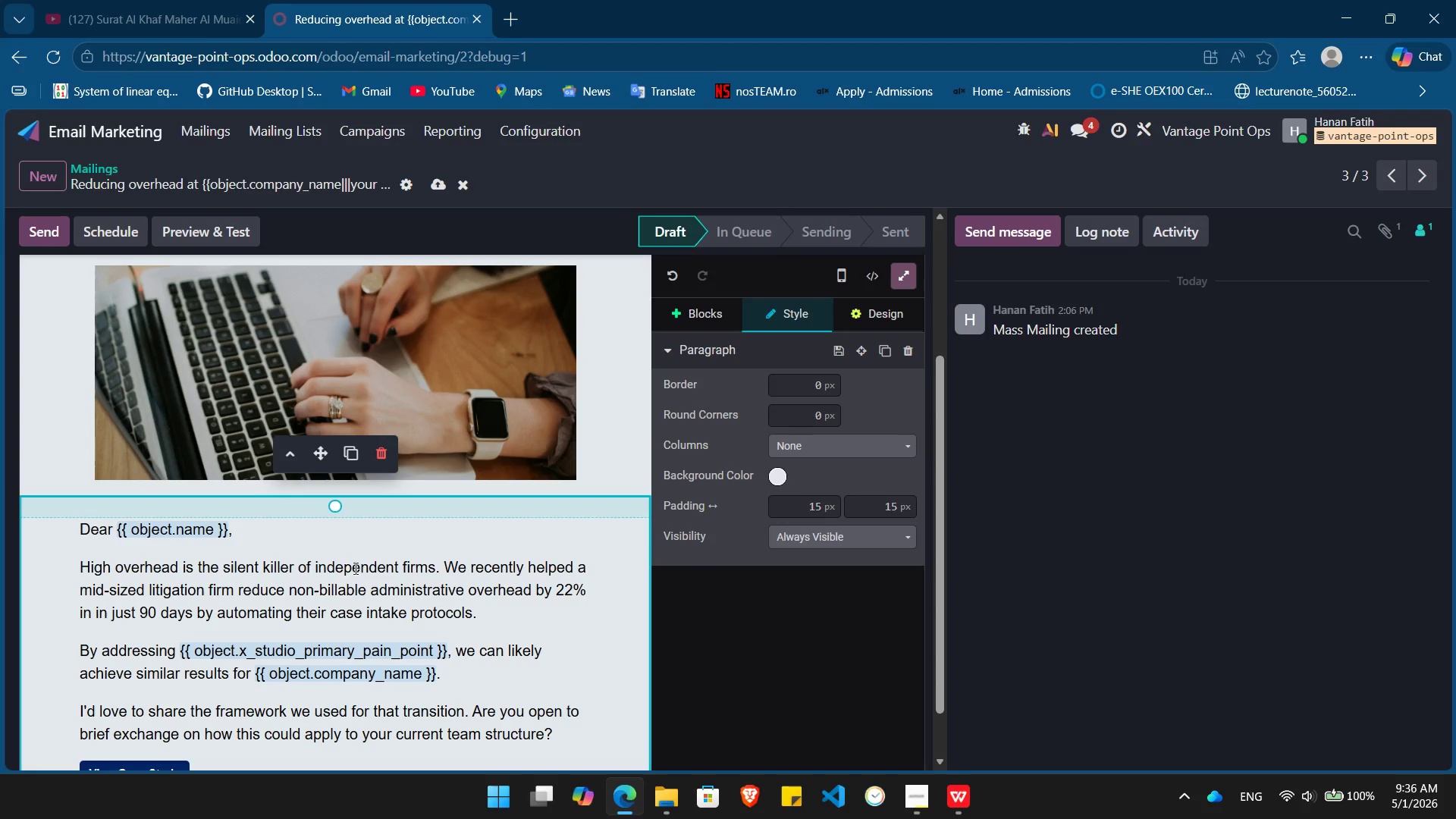 
left_click([702, 651])
 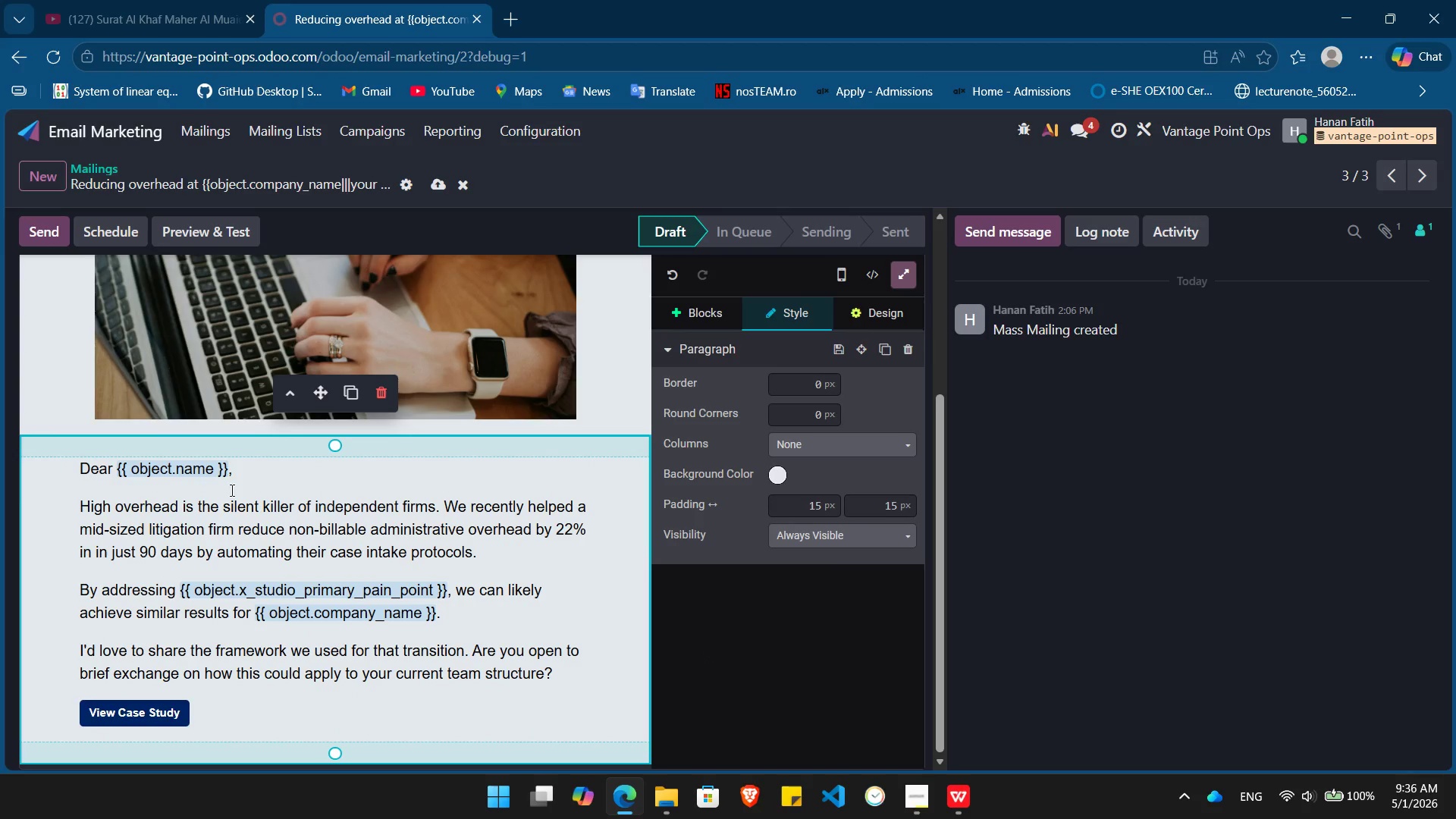 
hold_key(key=Escape, duration=4.49)
 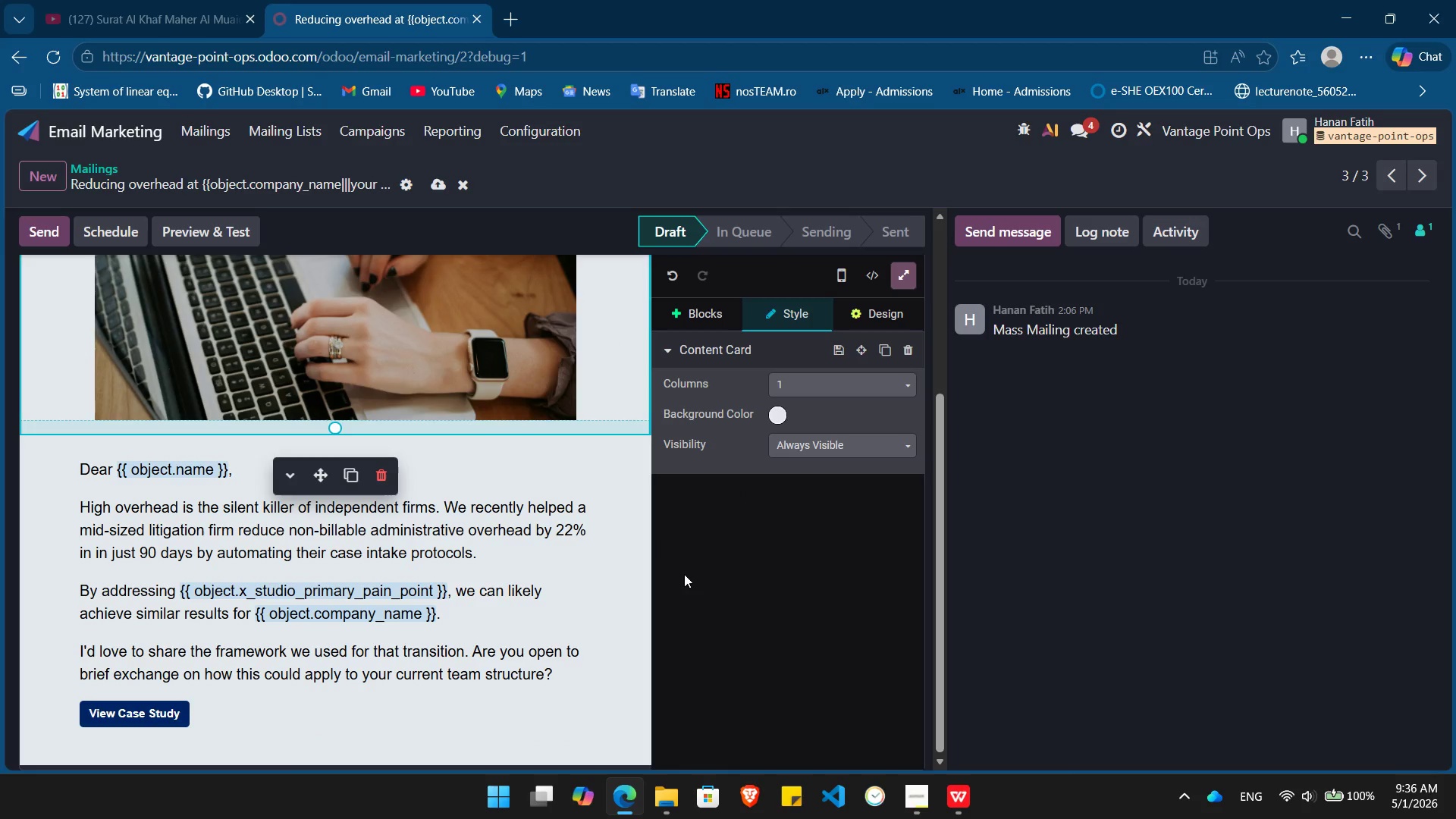 
left_click([613, 339])
 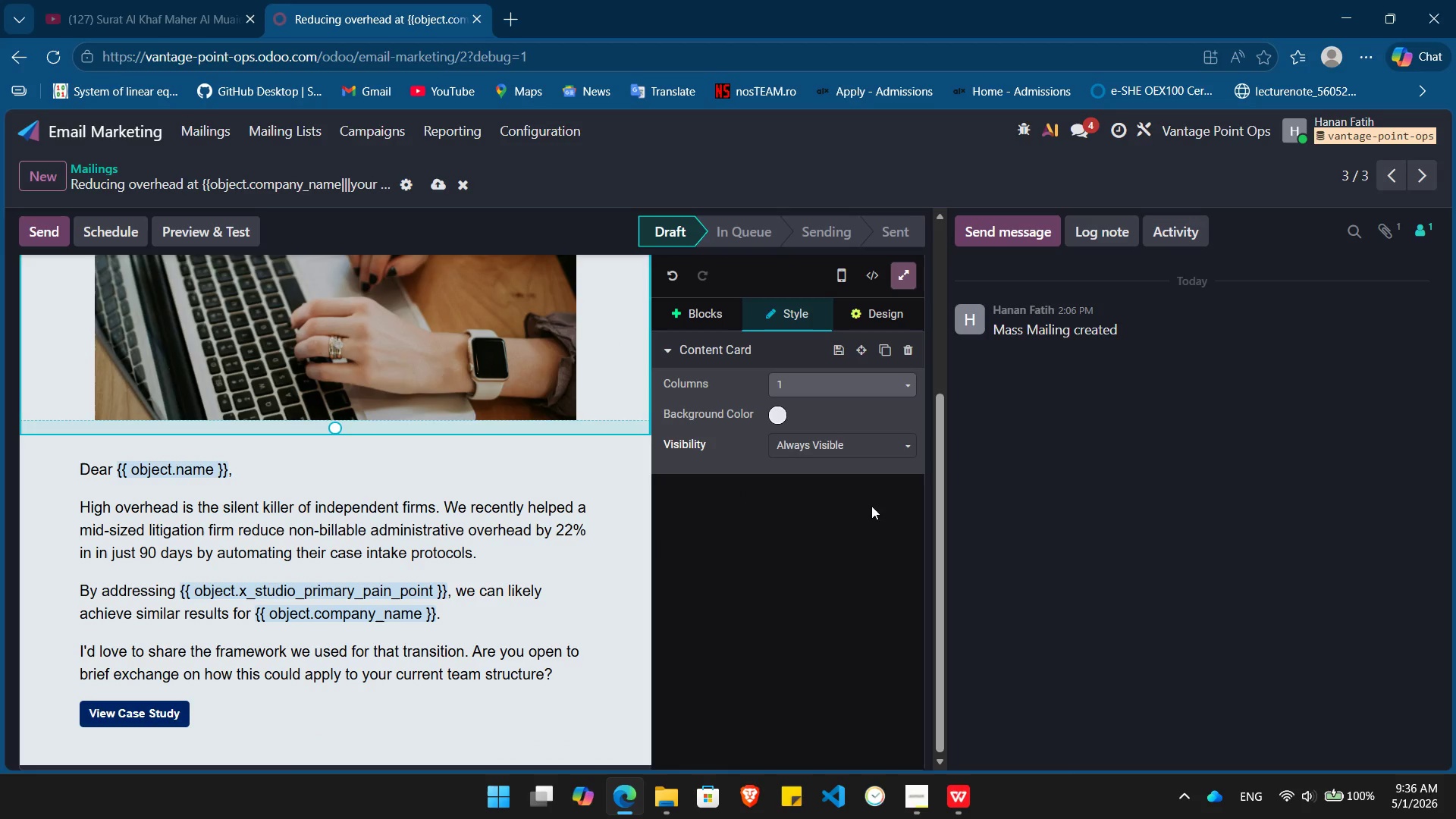 
left_click([776, 672])
 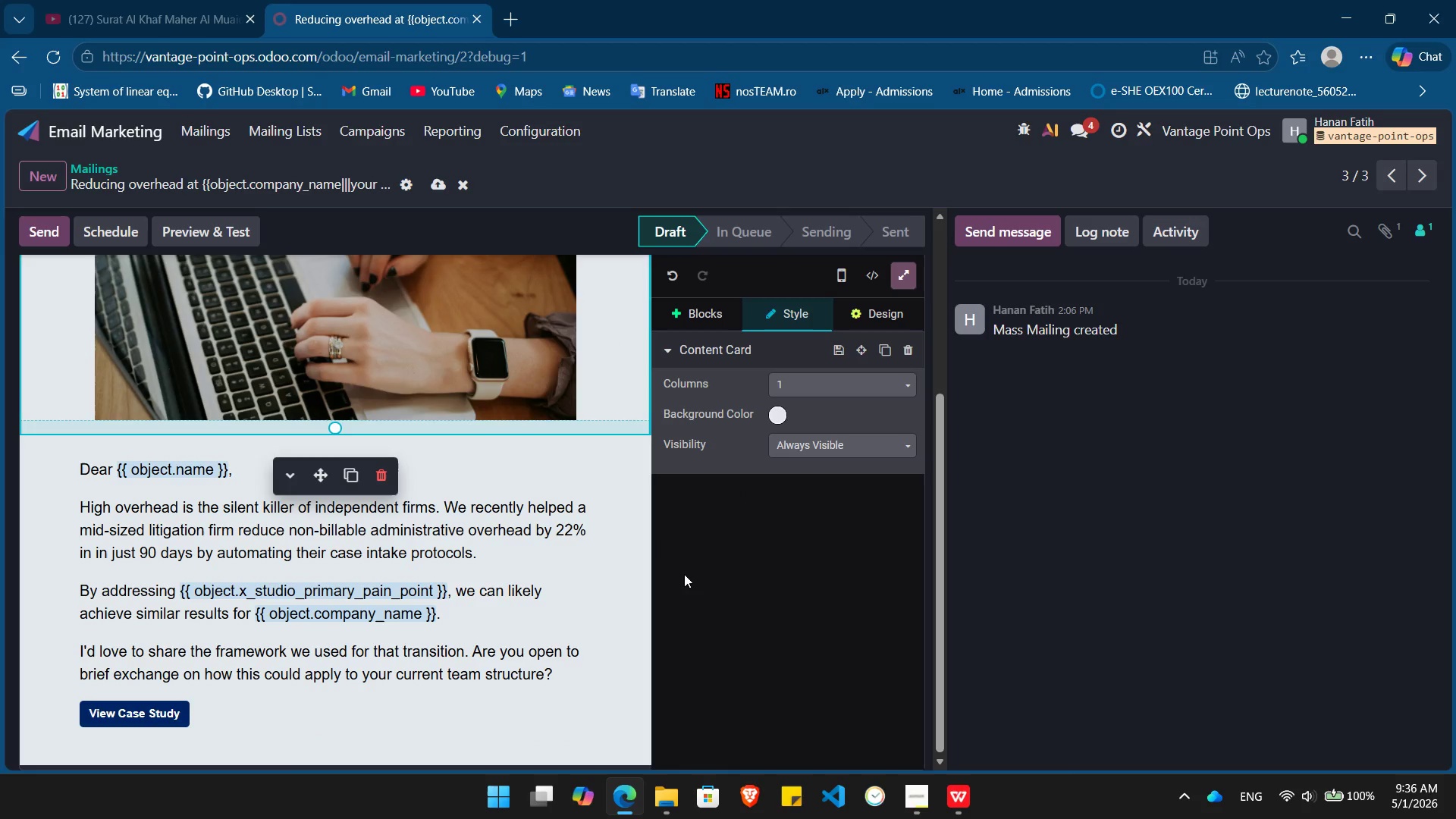 
key(Escape)
 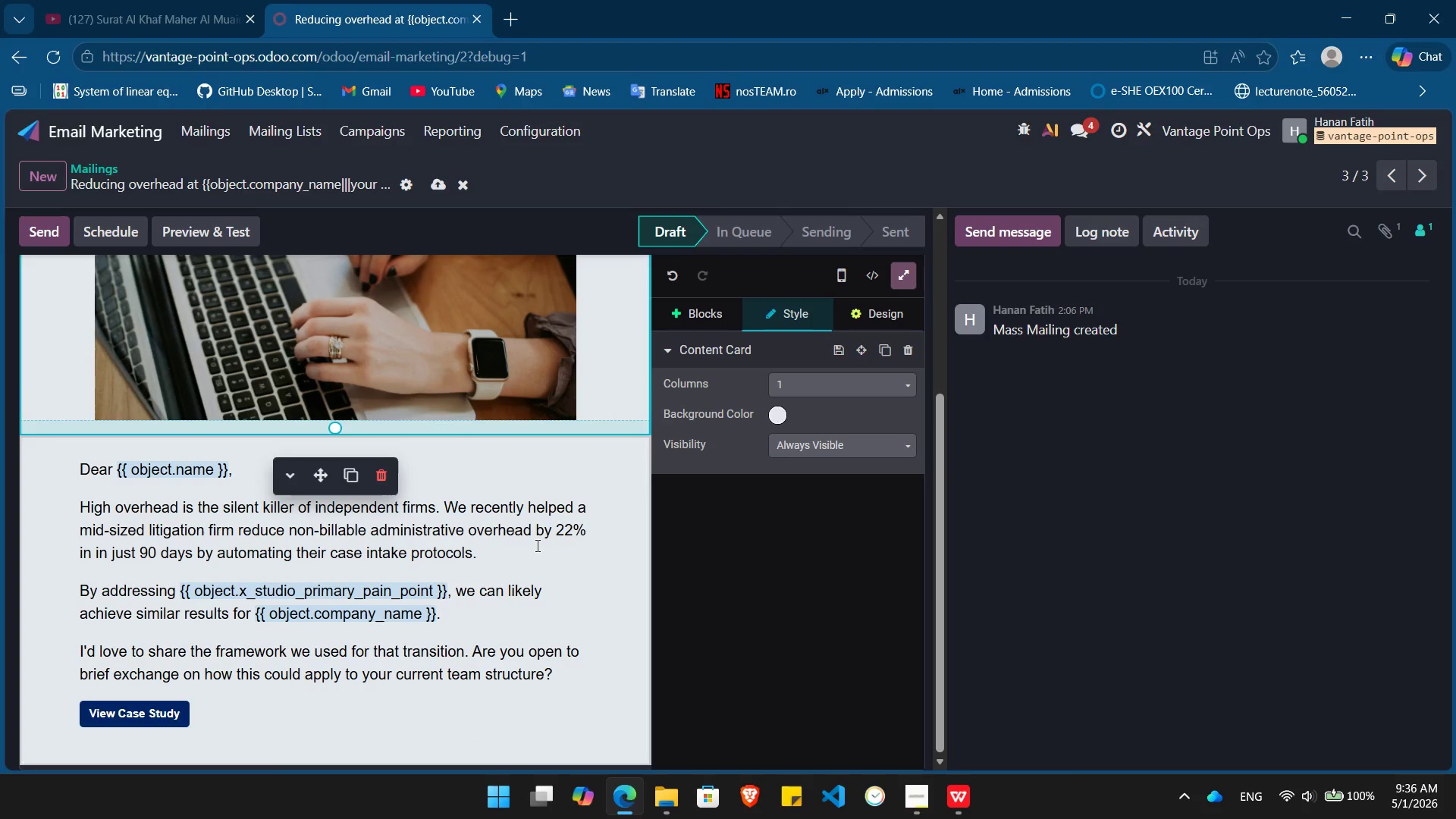 
left_click([536, 545])
 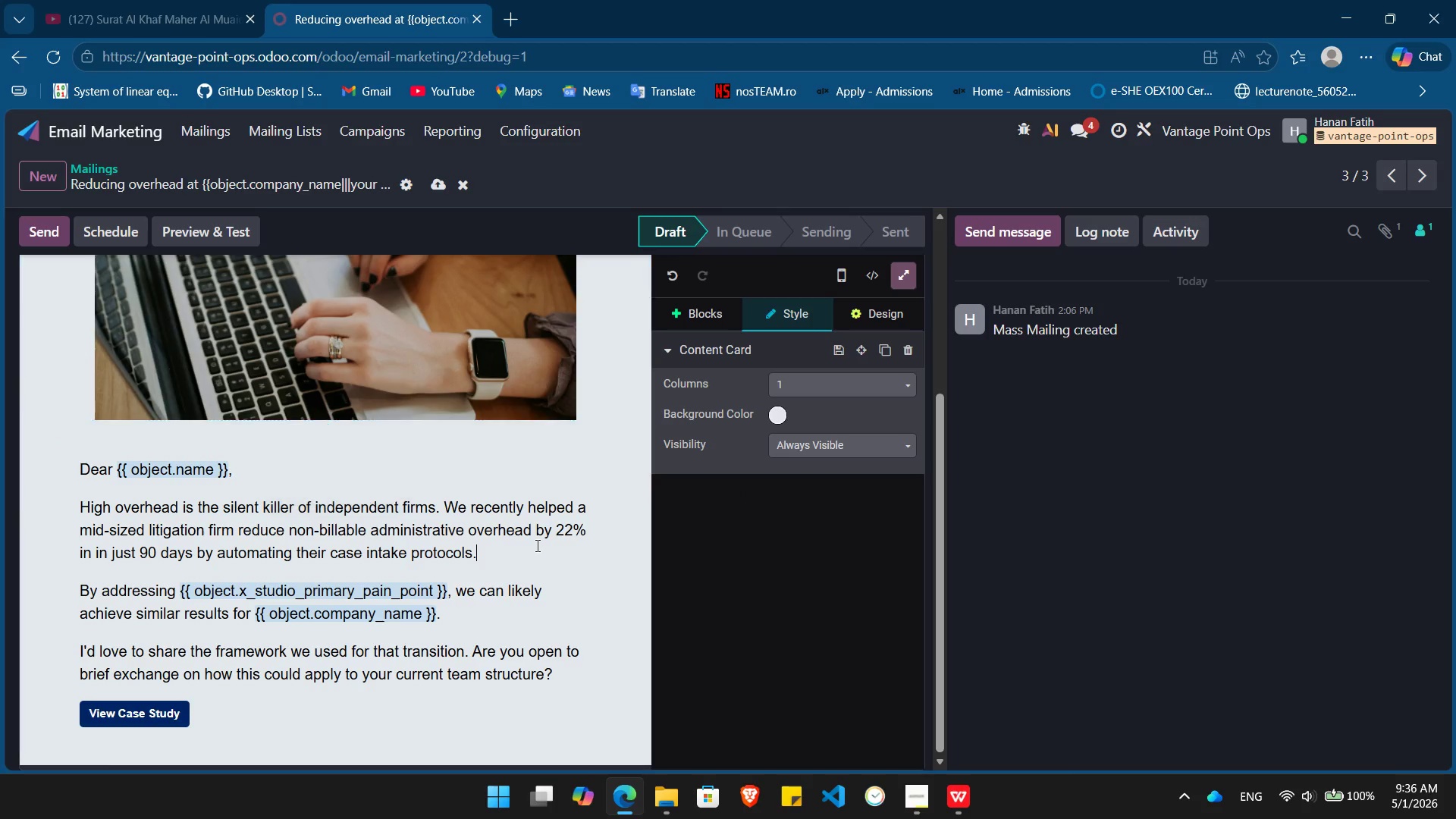 
key(Escape)